 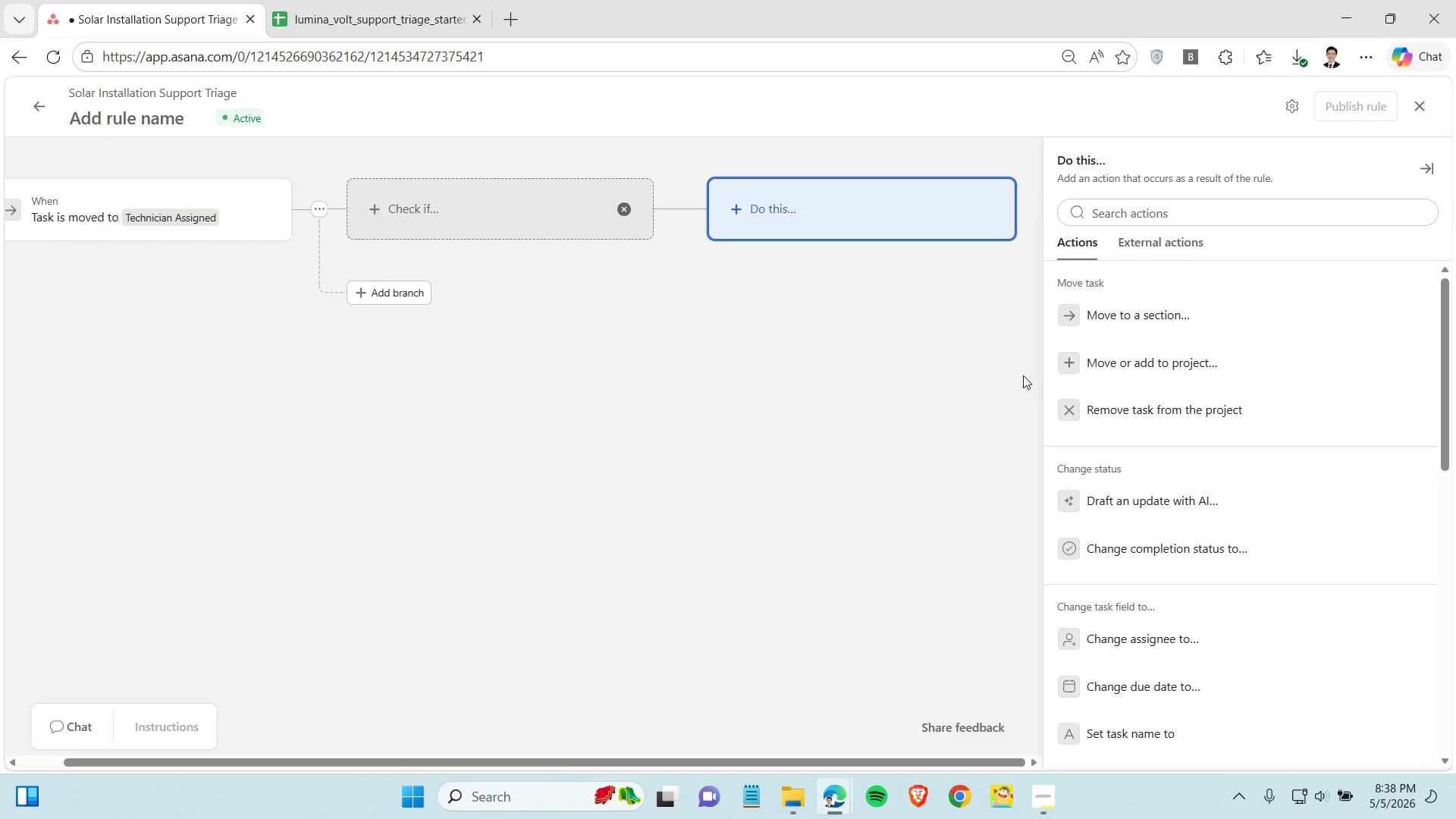 
scroll: coordinate [1194, 554], scroll_direction: down, amount: 1.0
 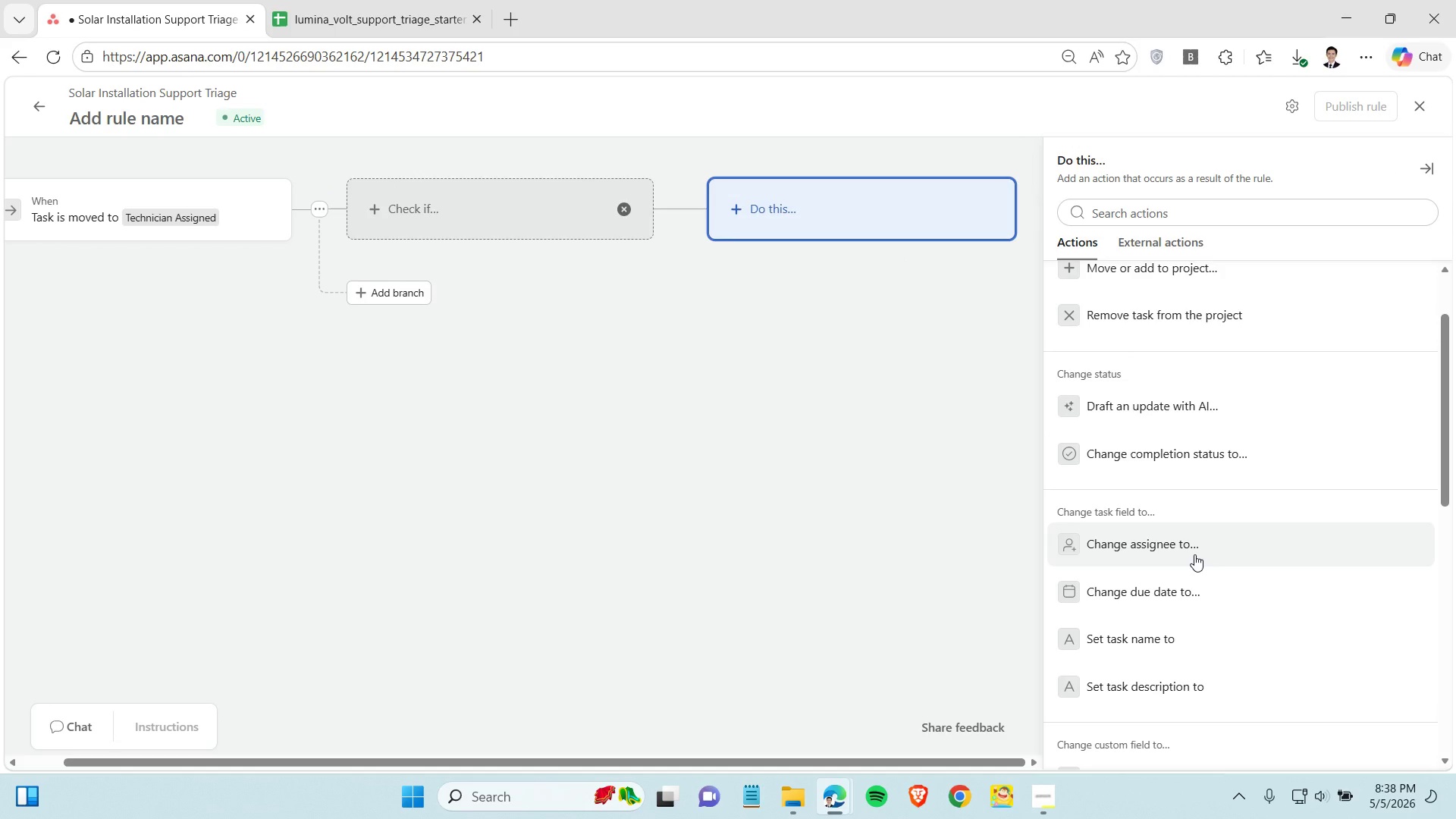 
wait(6.07)
 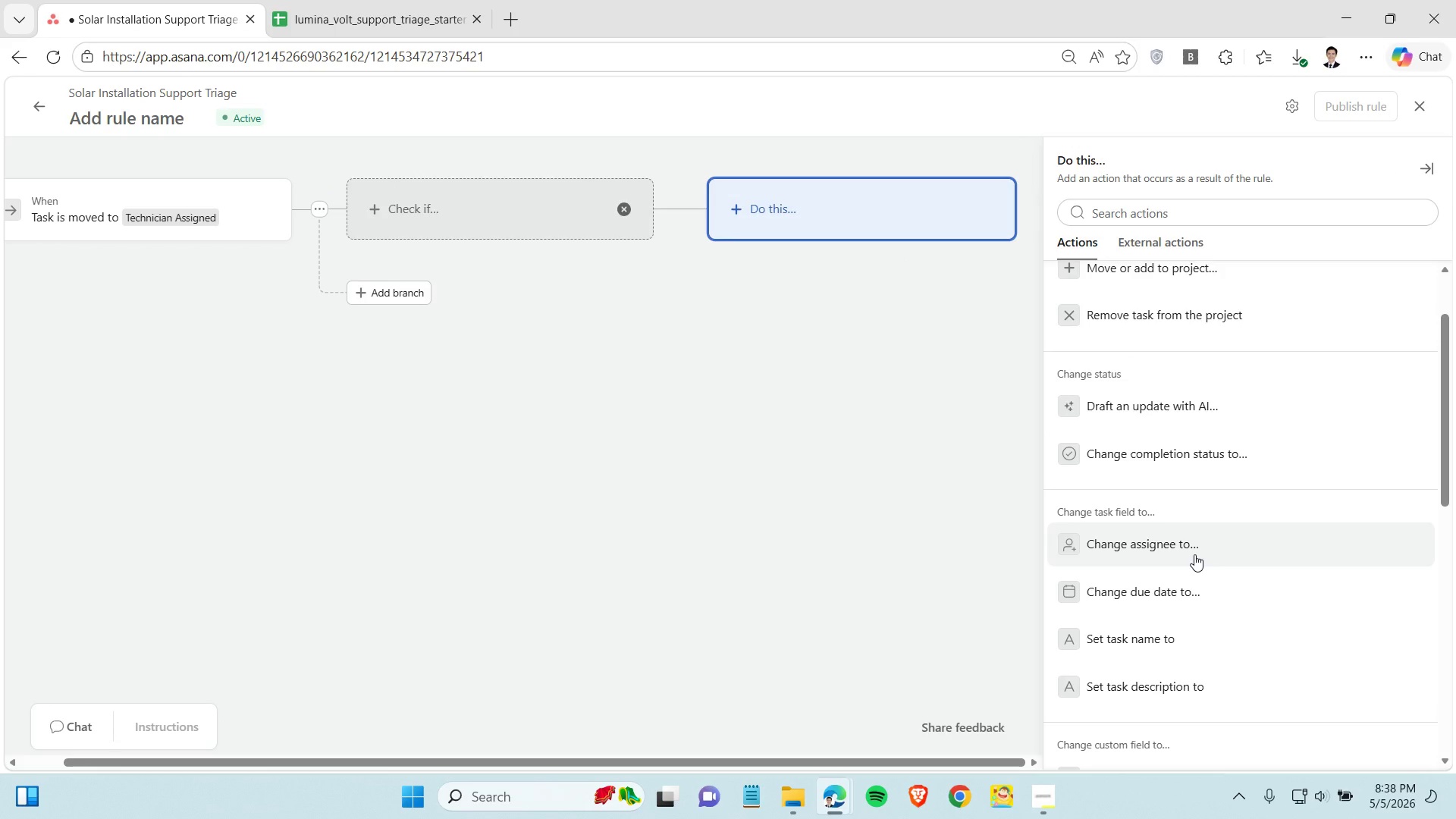 
scroll: coordinate [1192, 548], scroll_direction: up, amount: 3.0
 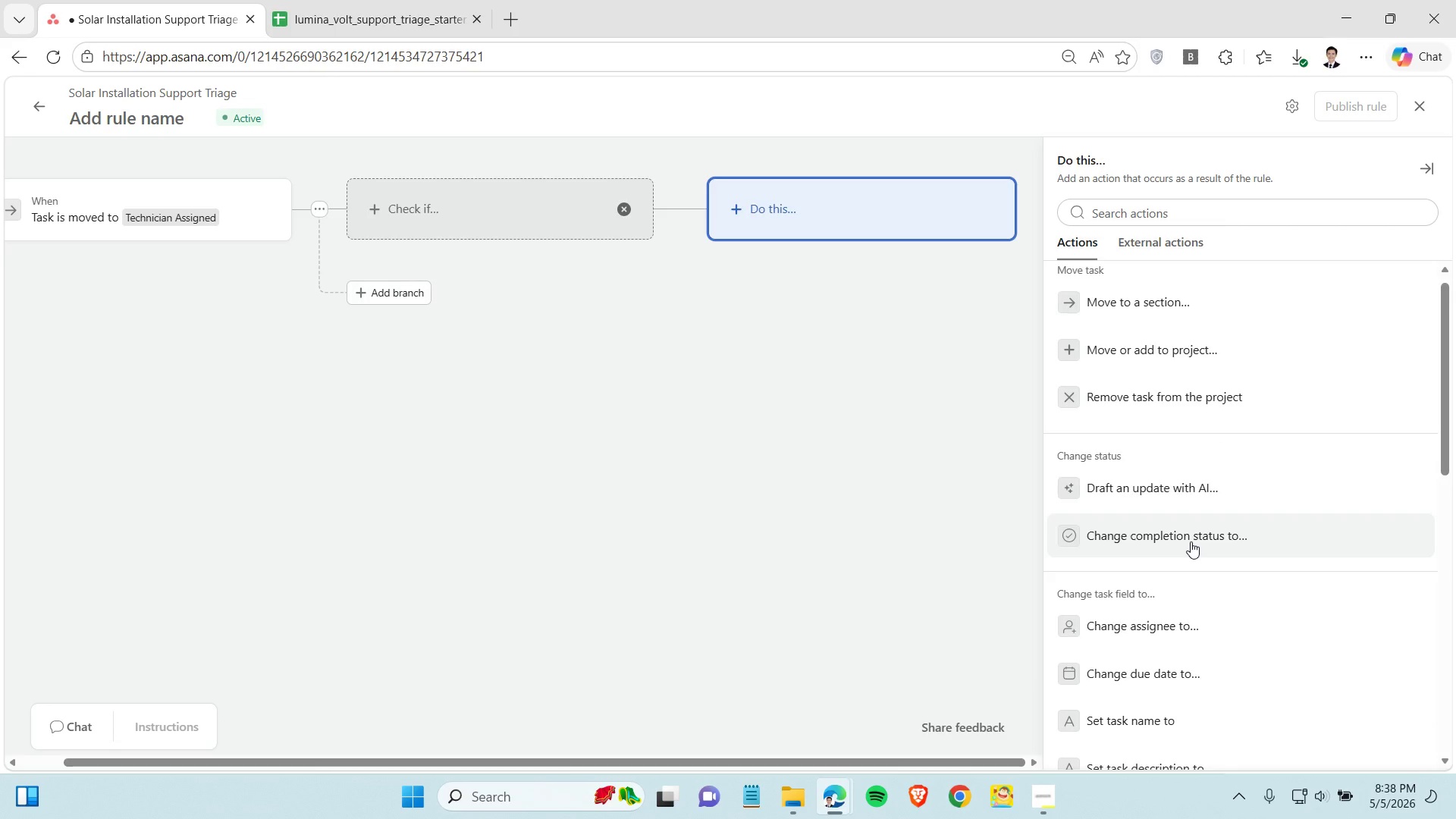 
scroll: coordinate [1191, 541], scroll_direction: down, amount: 4.0
 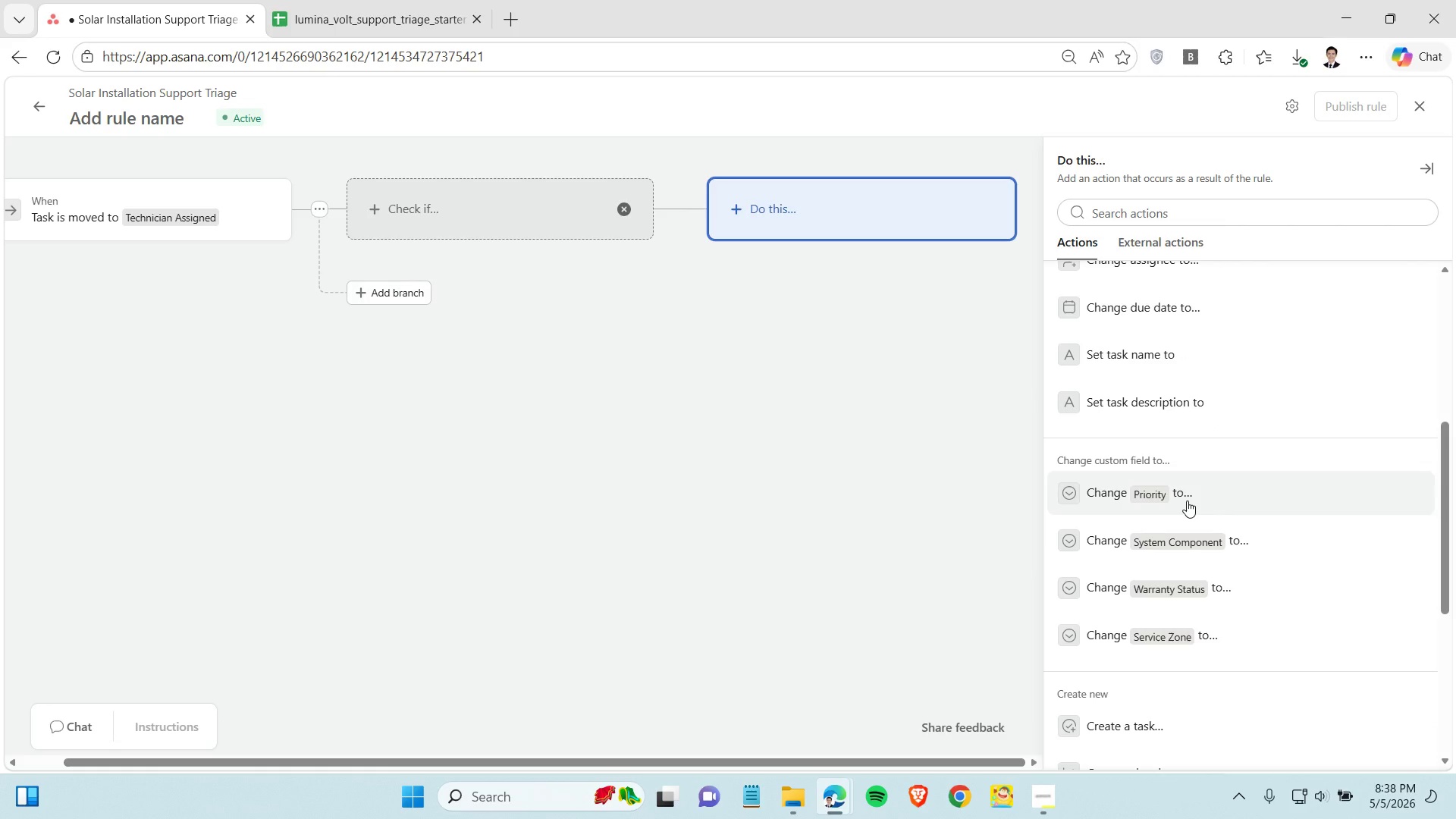 
left_click([1187, 500])
 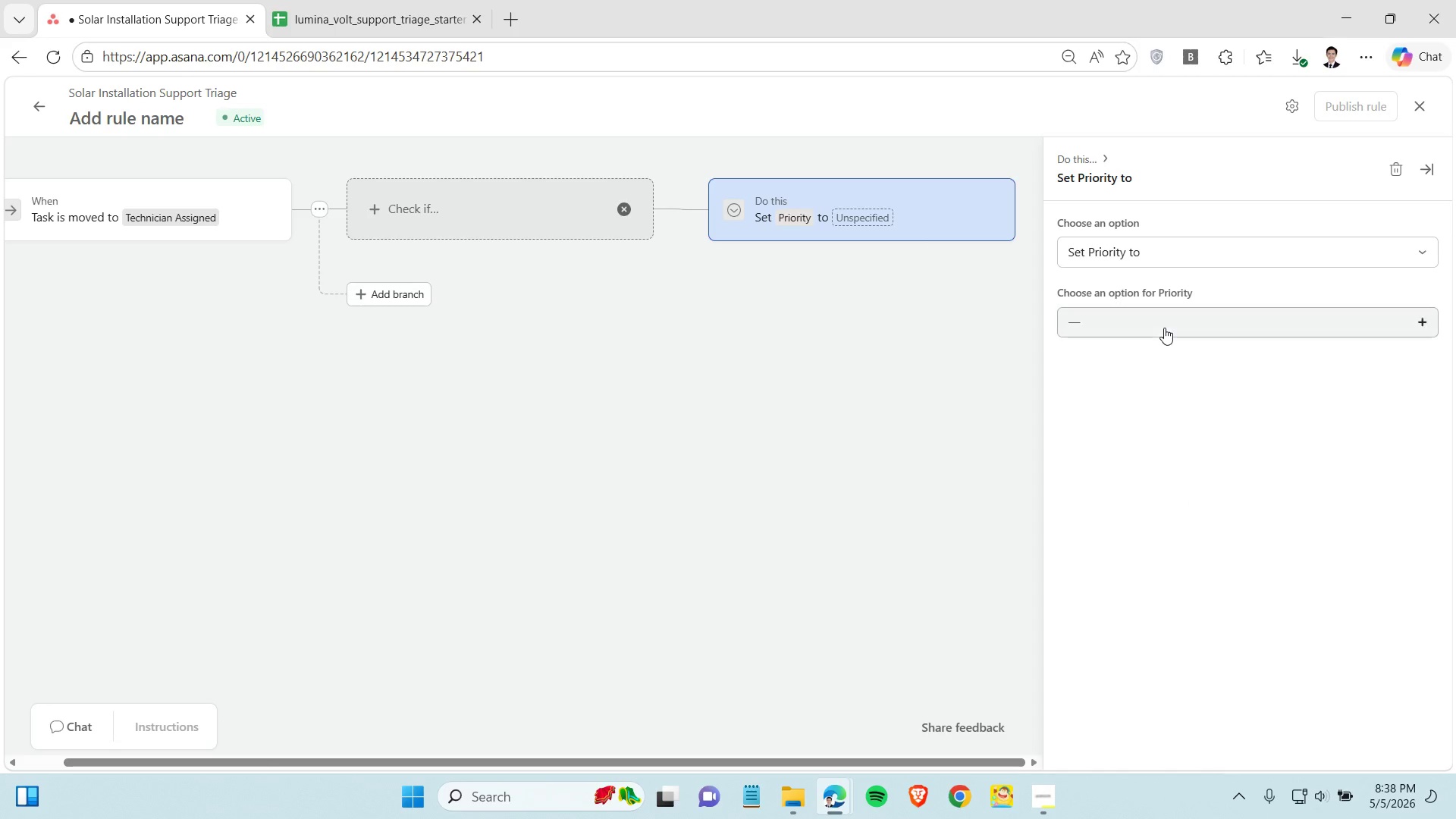 
left_click([1164, 328])
 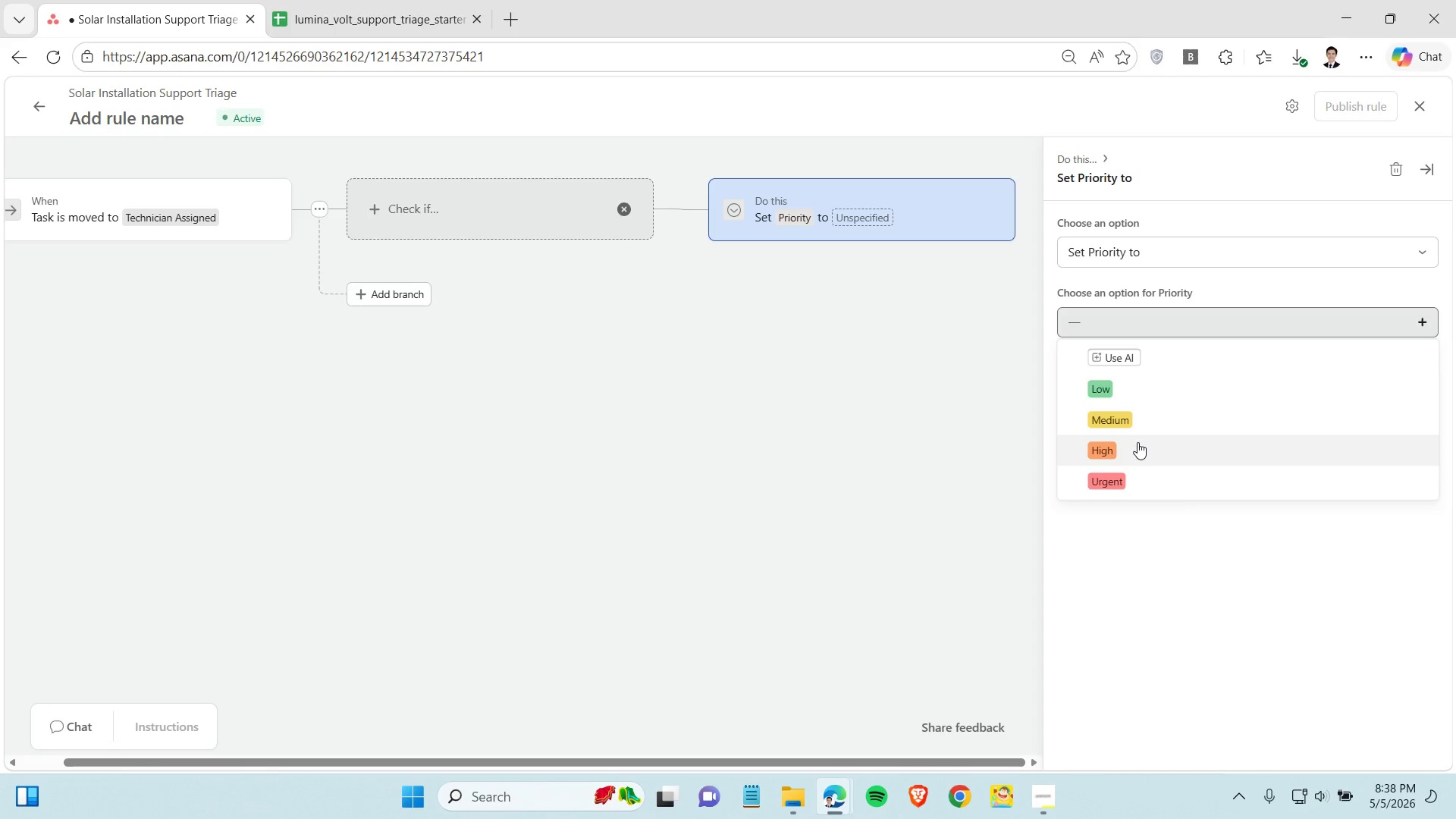 
left_click([1138, 442])
 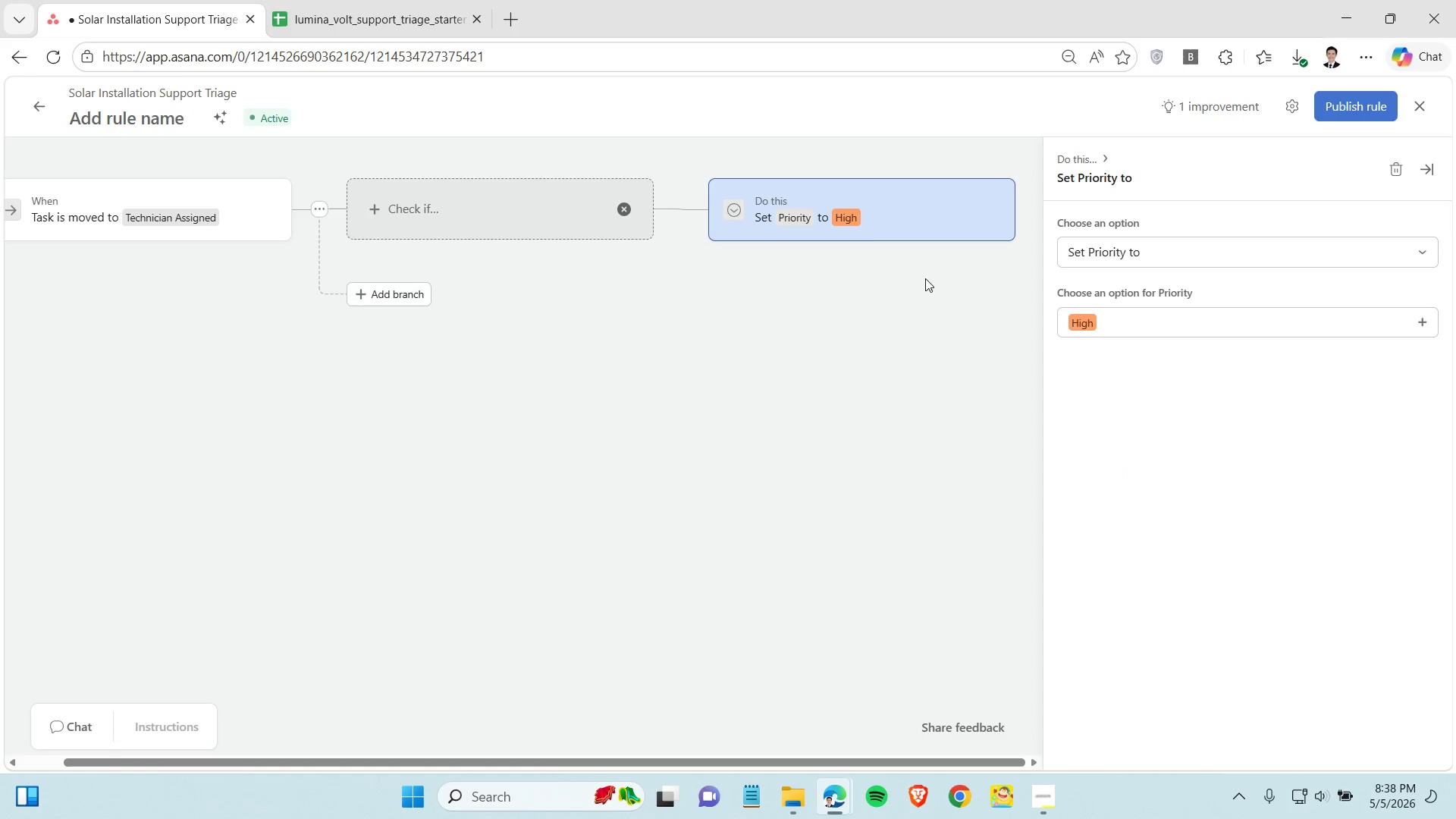 
left_click([862, 236])
 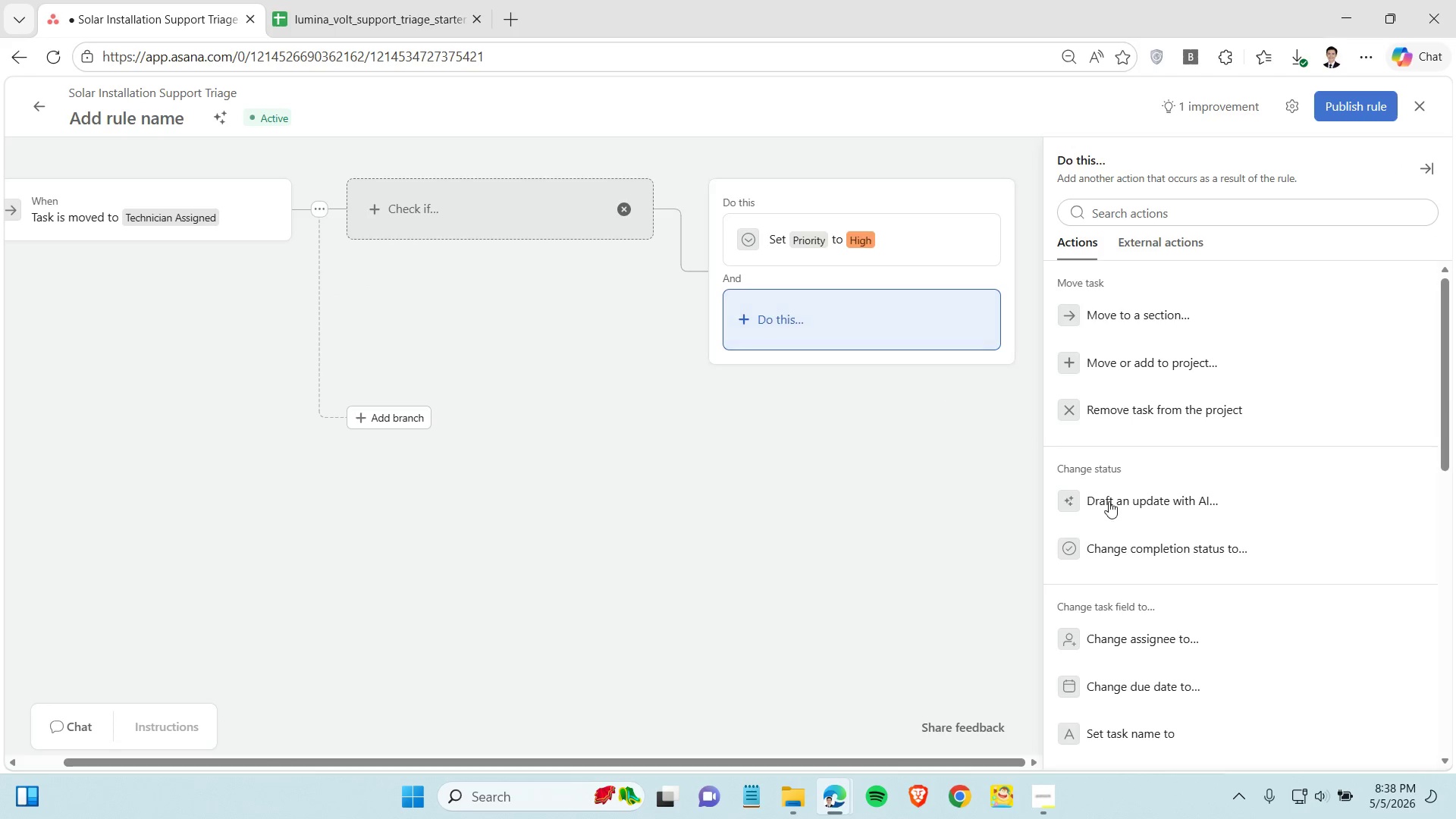 
scroll: coordinate [1209, 565], scroll_direction: down, amount: 12.0
 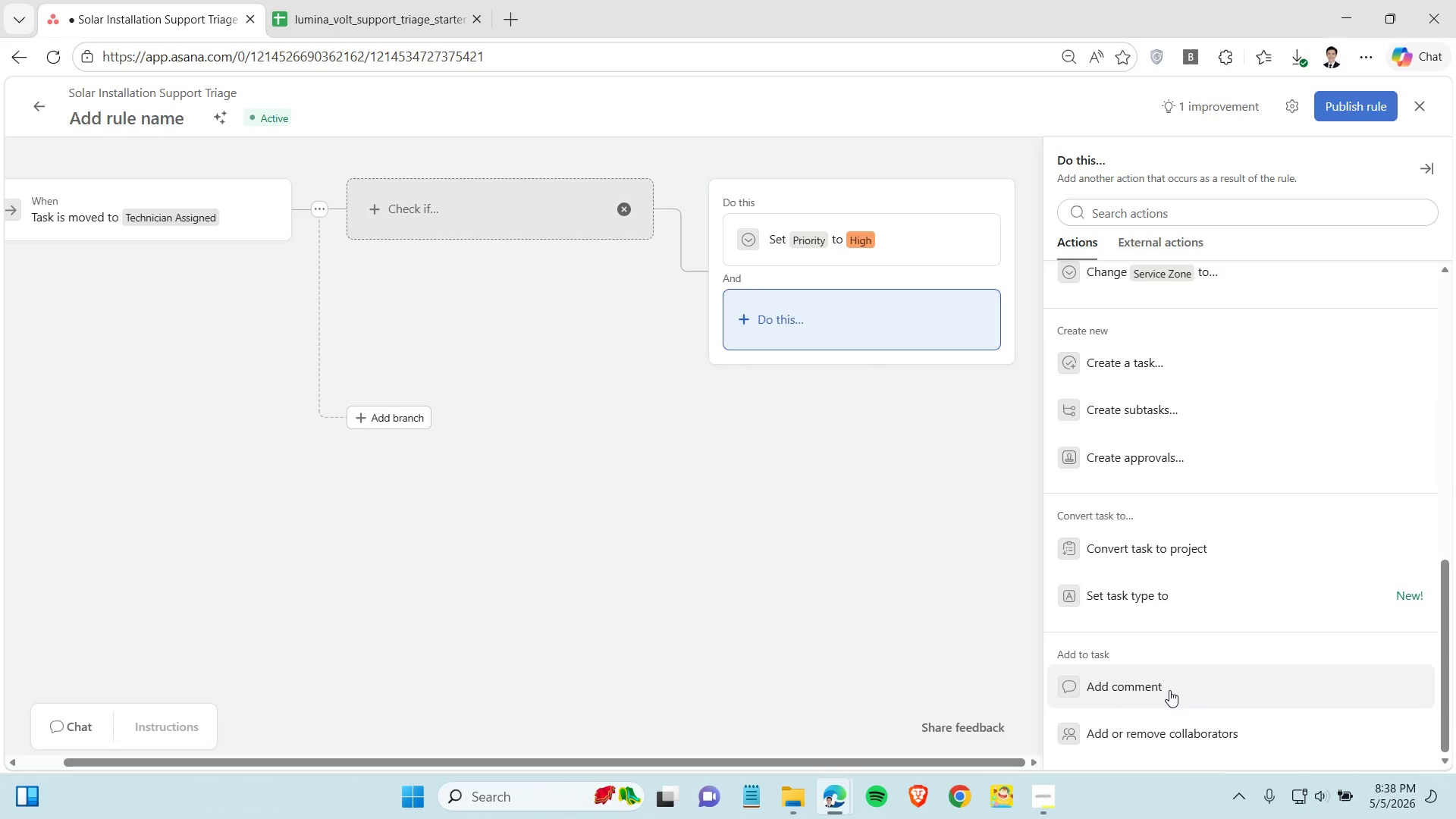 
left_click([1169, 690])
 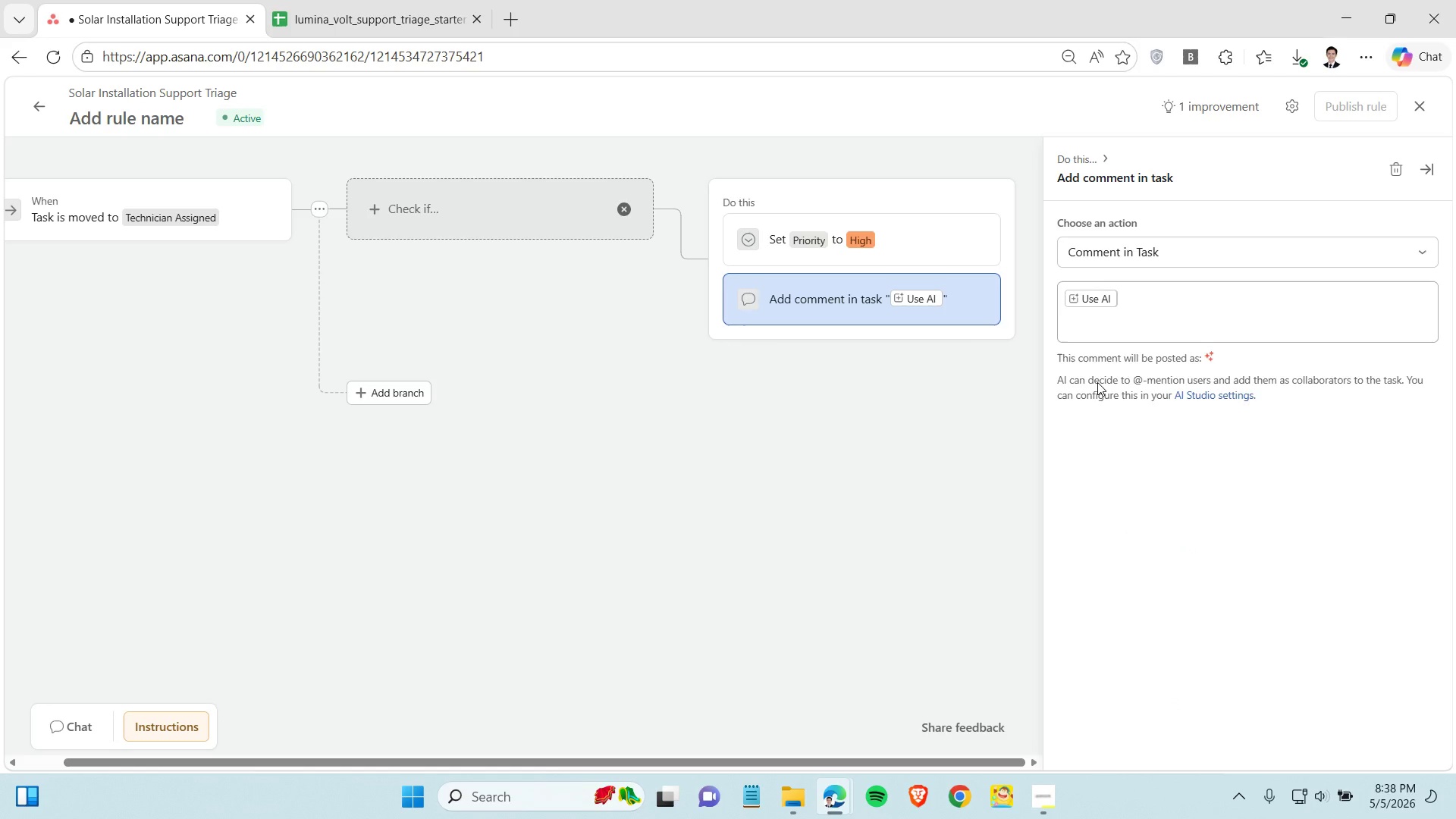 
left_click([1148, 299])
 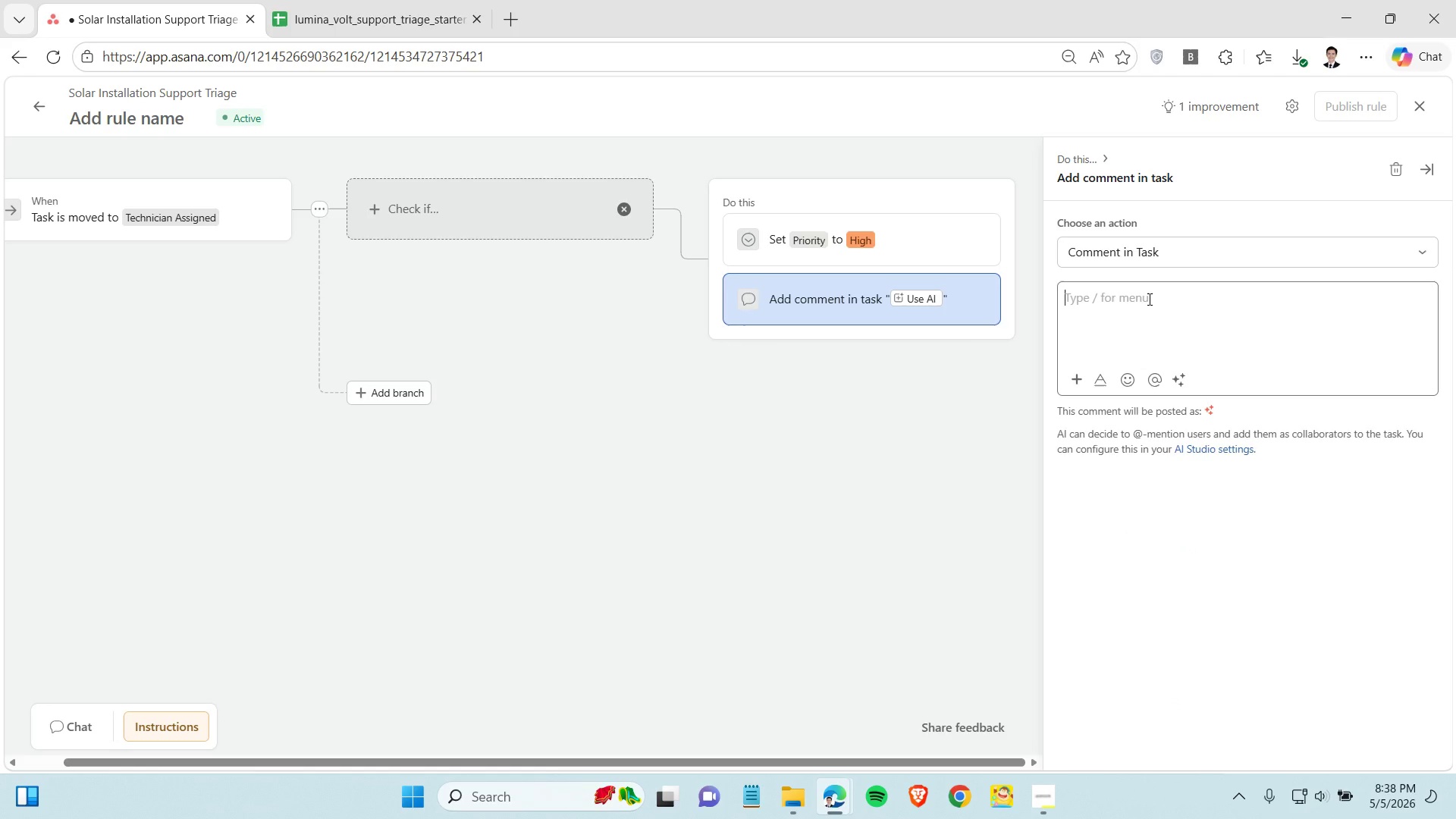 
key(Backspace)
 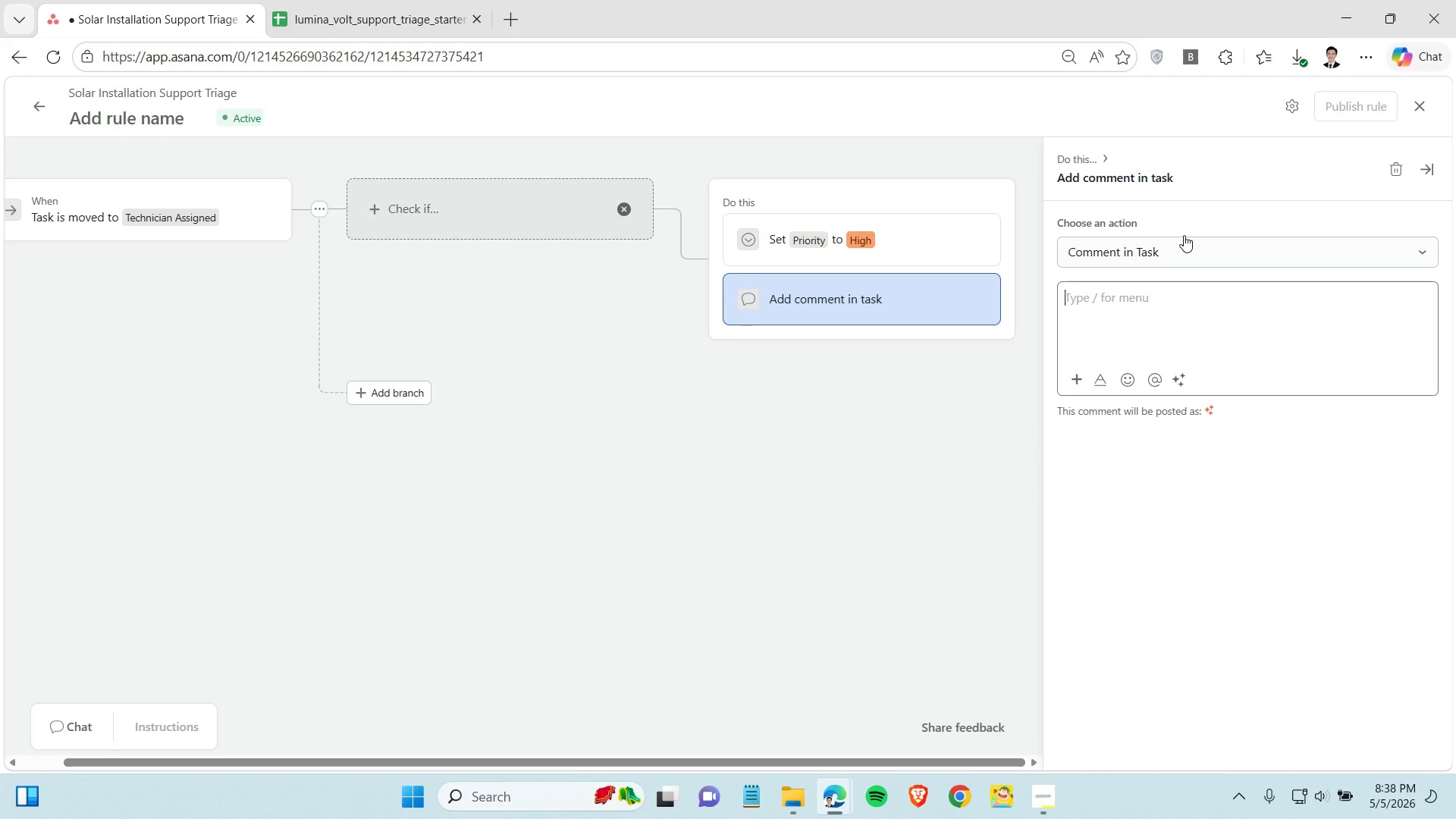 
left_click([1053, 796])